 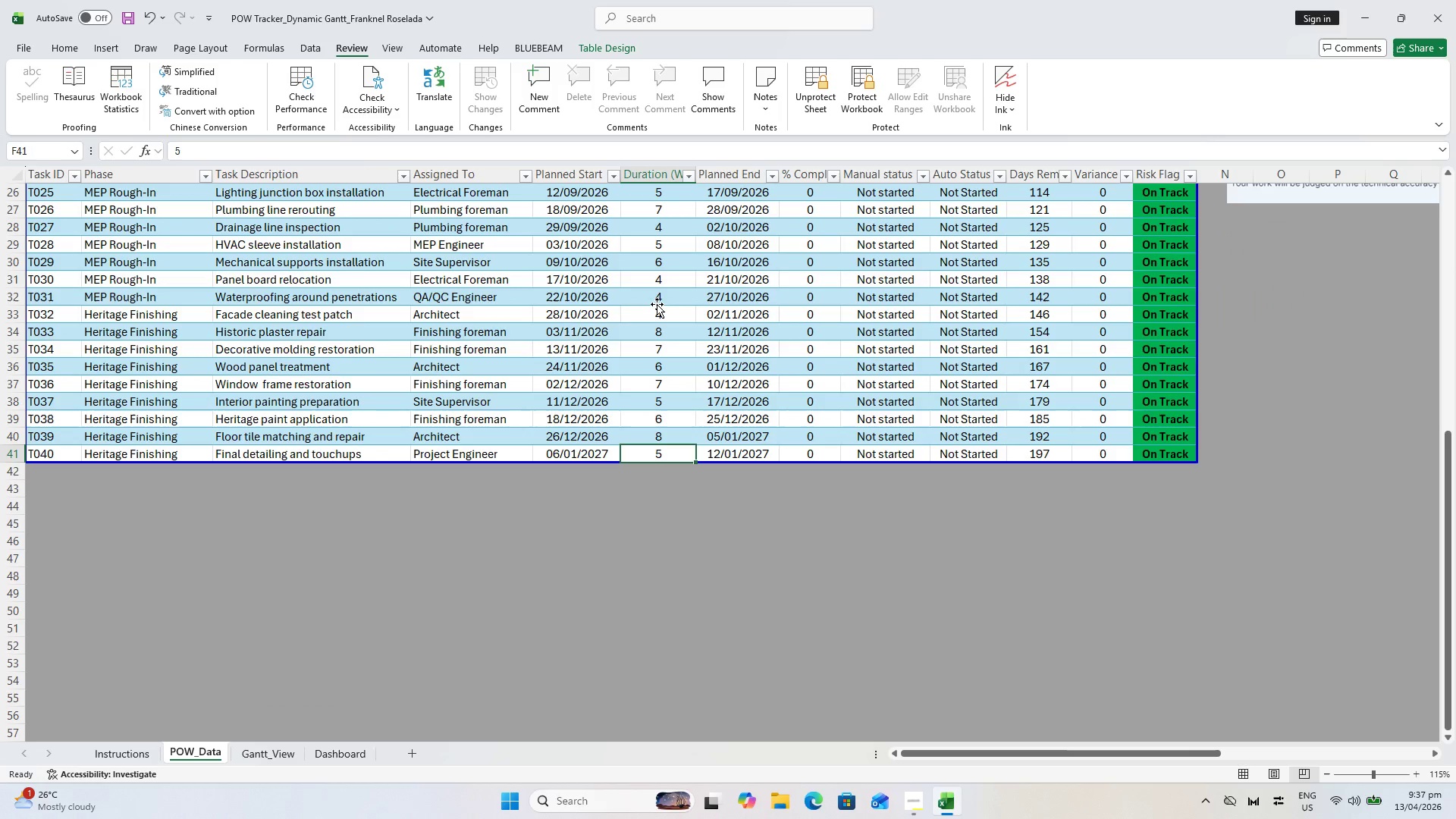 
scroll: coordinate [716, 325], scroll_direction: up, amount: 5.0
 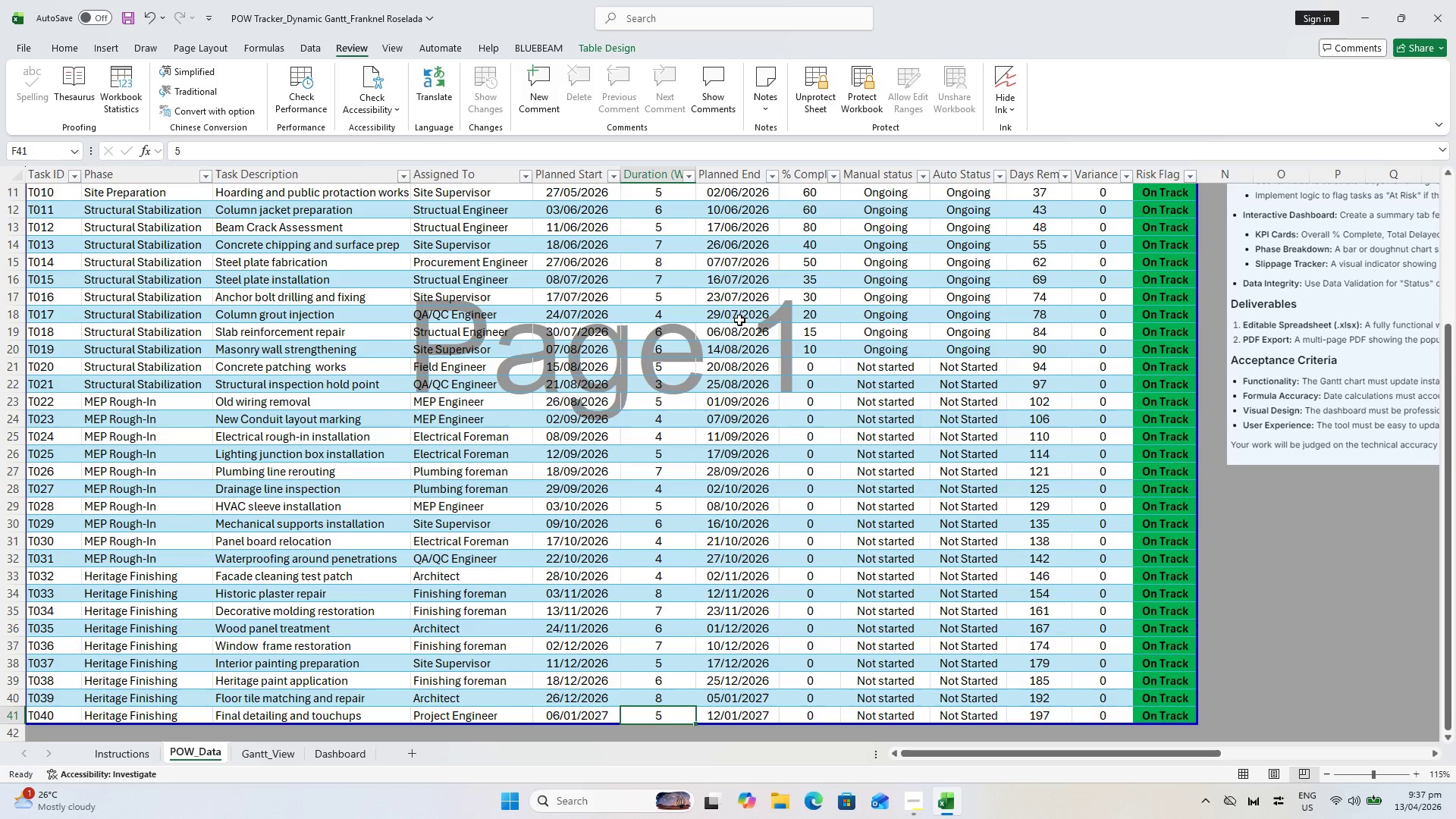 
double_click([739, 320])
 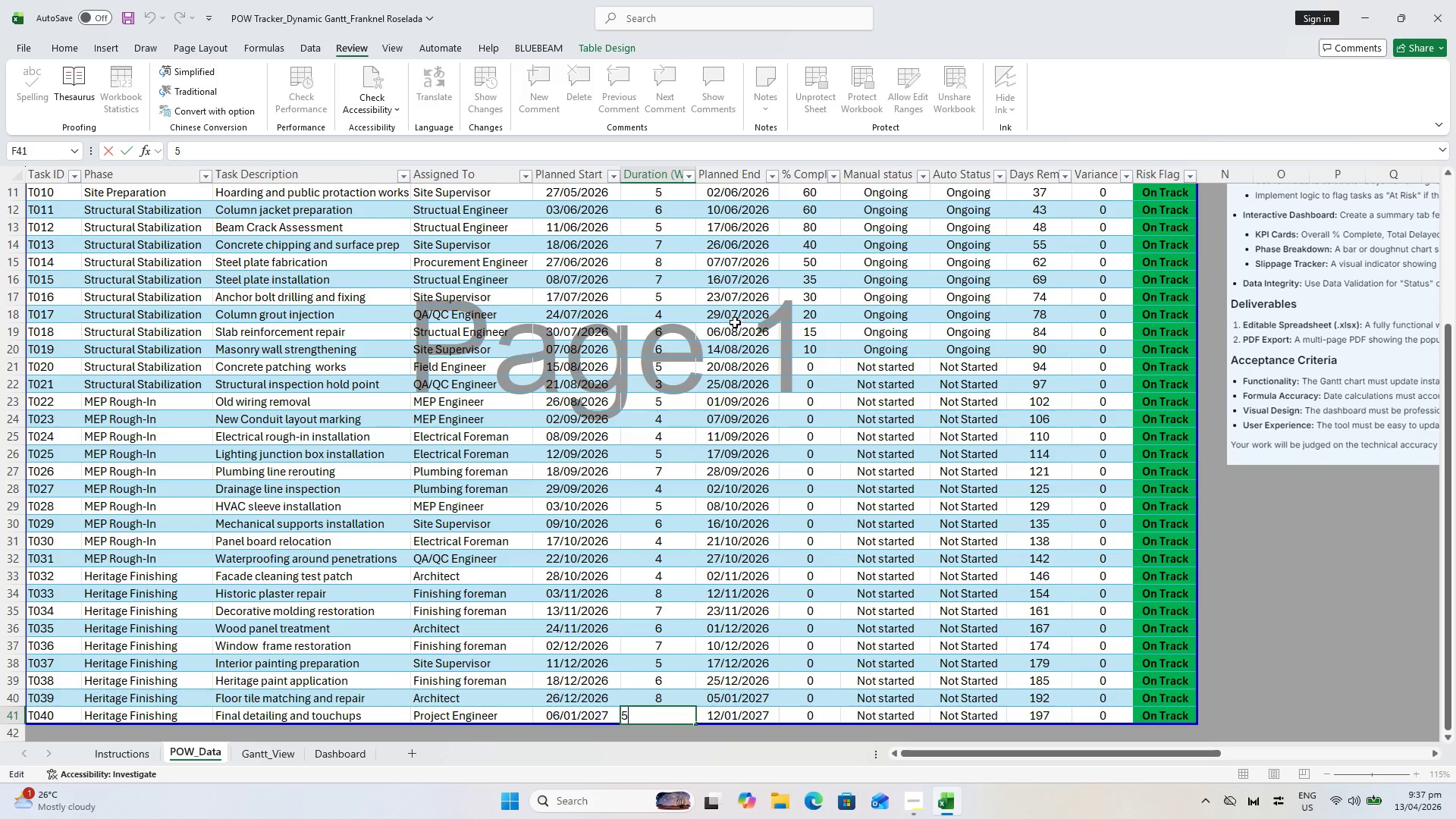 
key(Escape)
 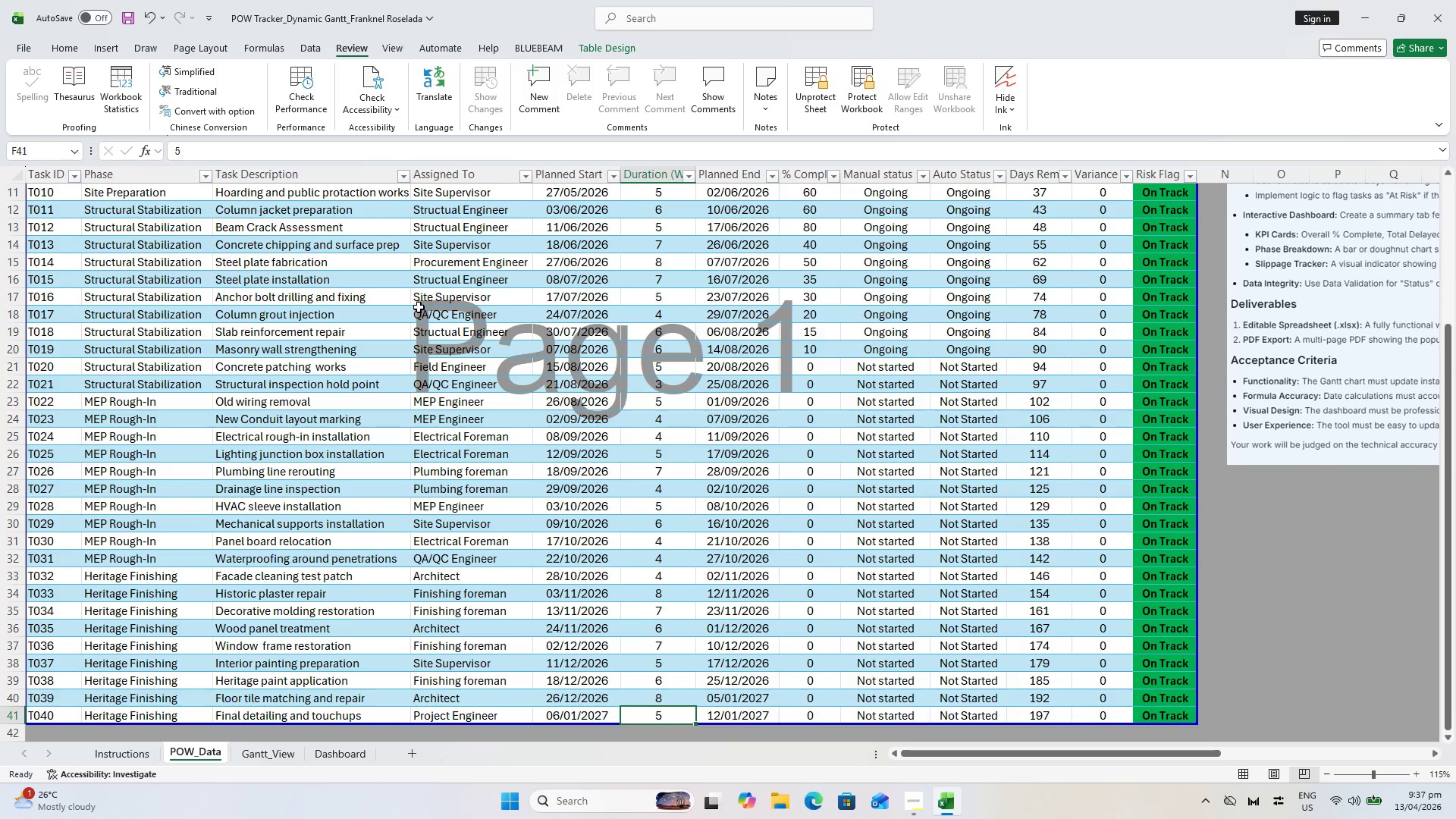 
left_click([419, 306])
 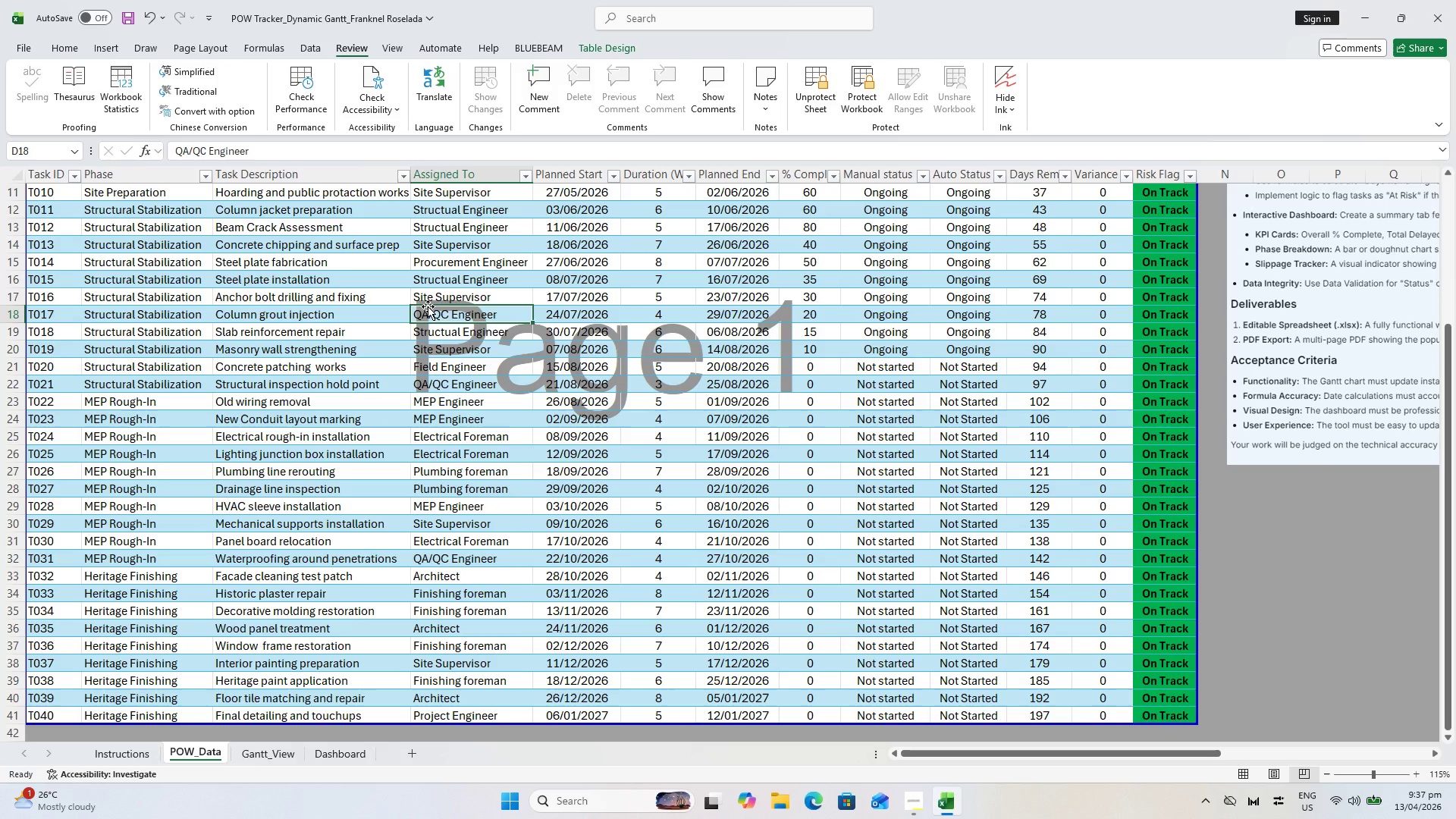 
key(Escape)
 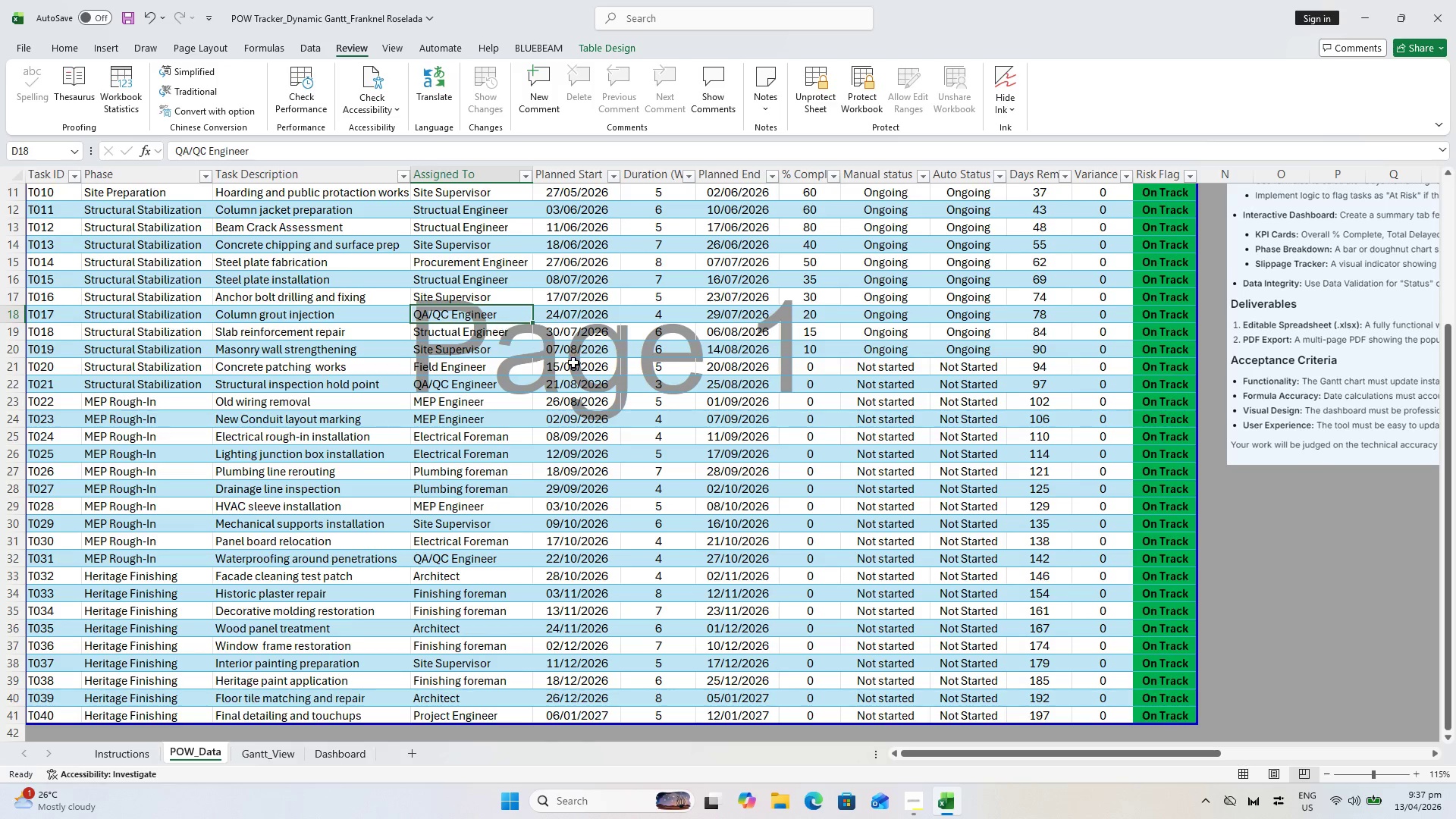 
scroll: coordinate [577, 362], scroll_direction: up, amount: 4.0
 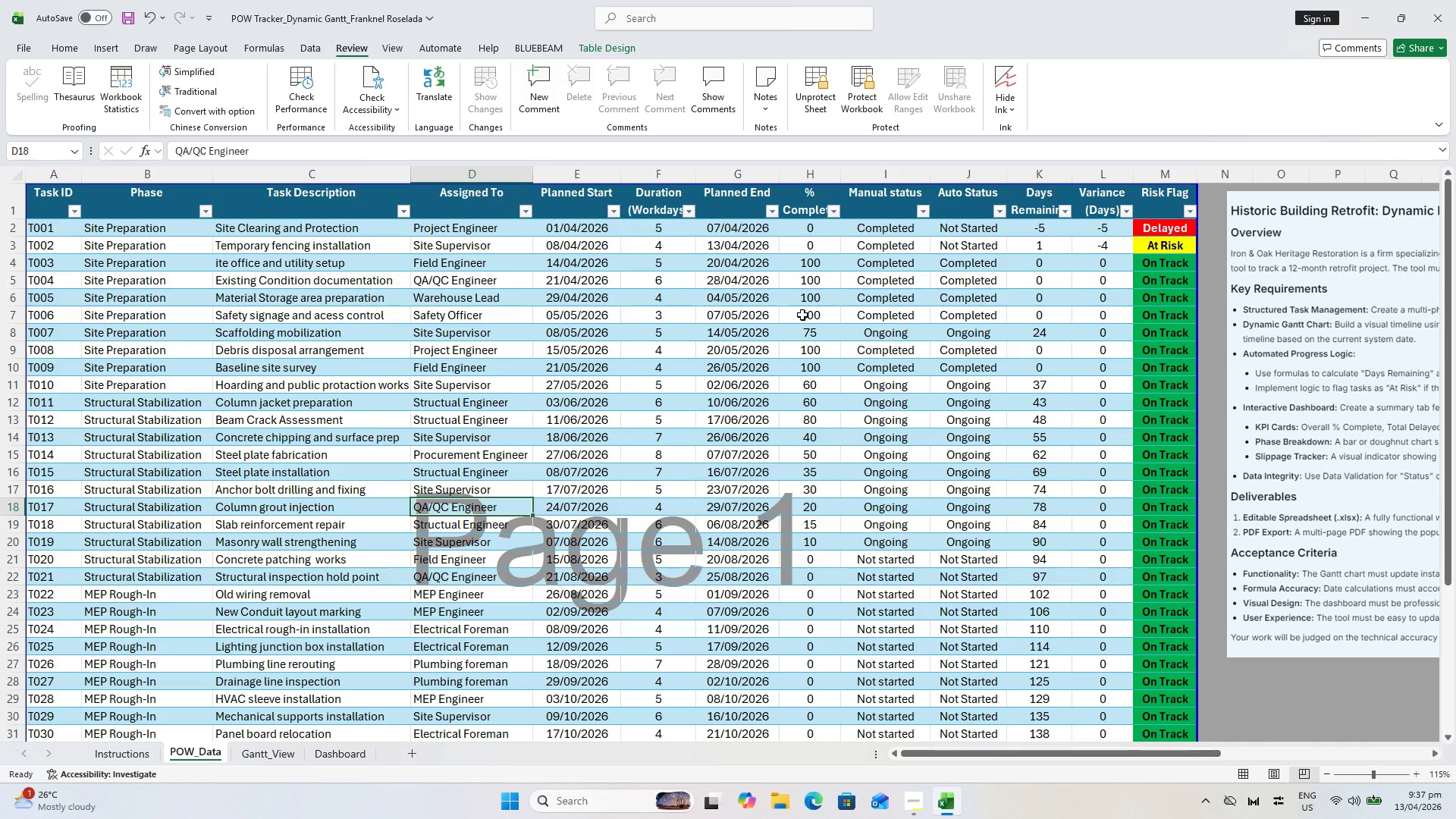 
wait(10.86)
 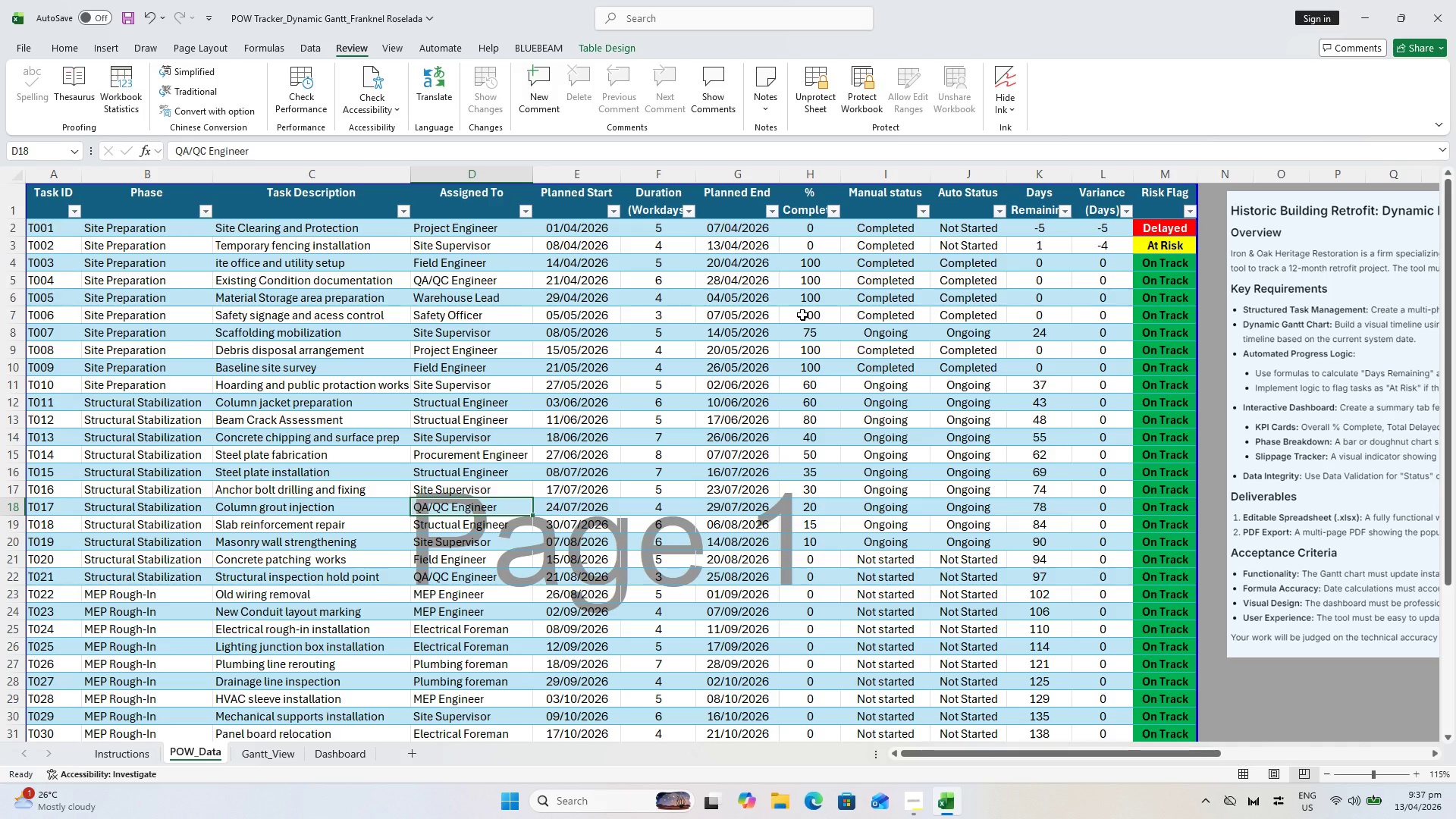 
scroll: coordinate [767, 338], scroll_direction: down, amount: 2.0
 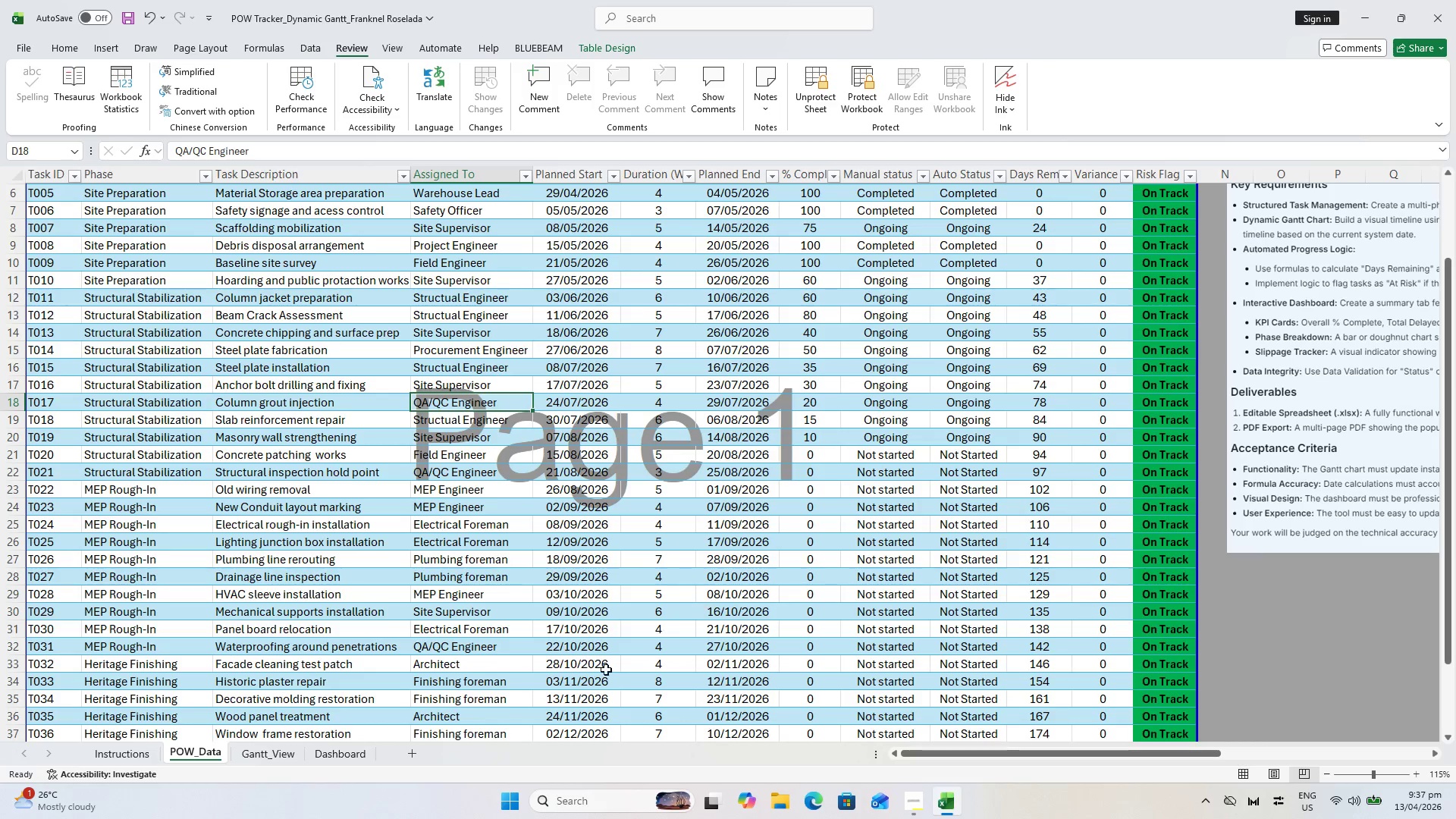 
key(Control+S)
 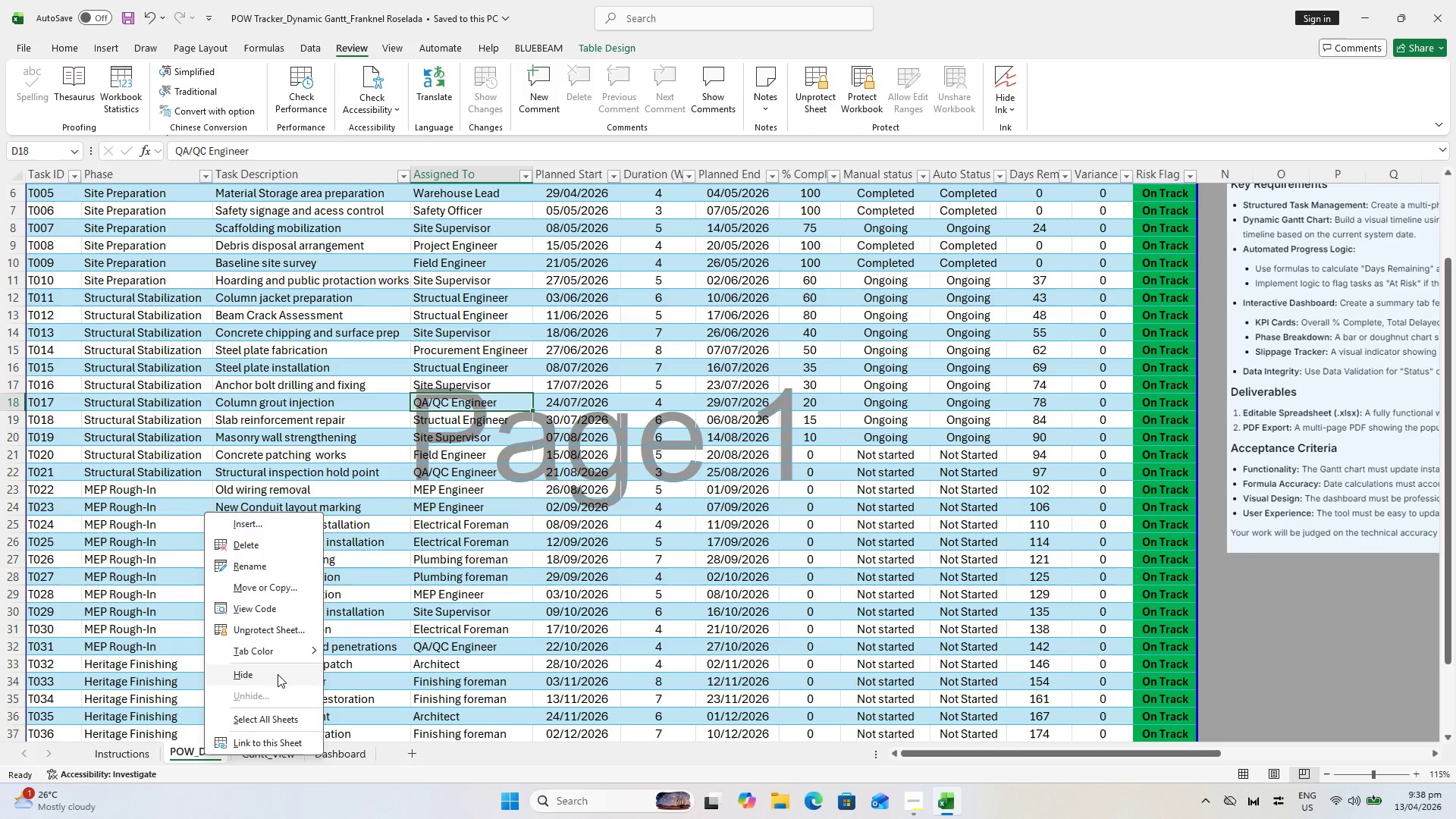 
double_click([690, 485])
 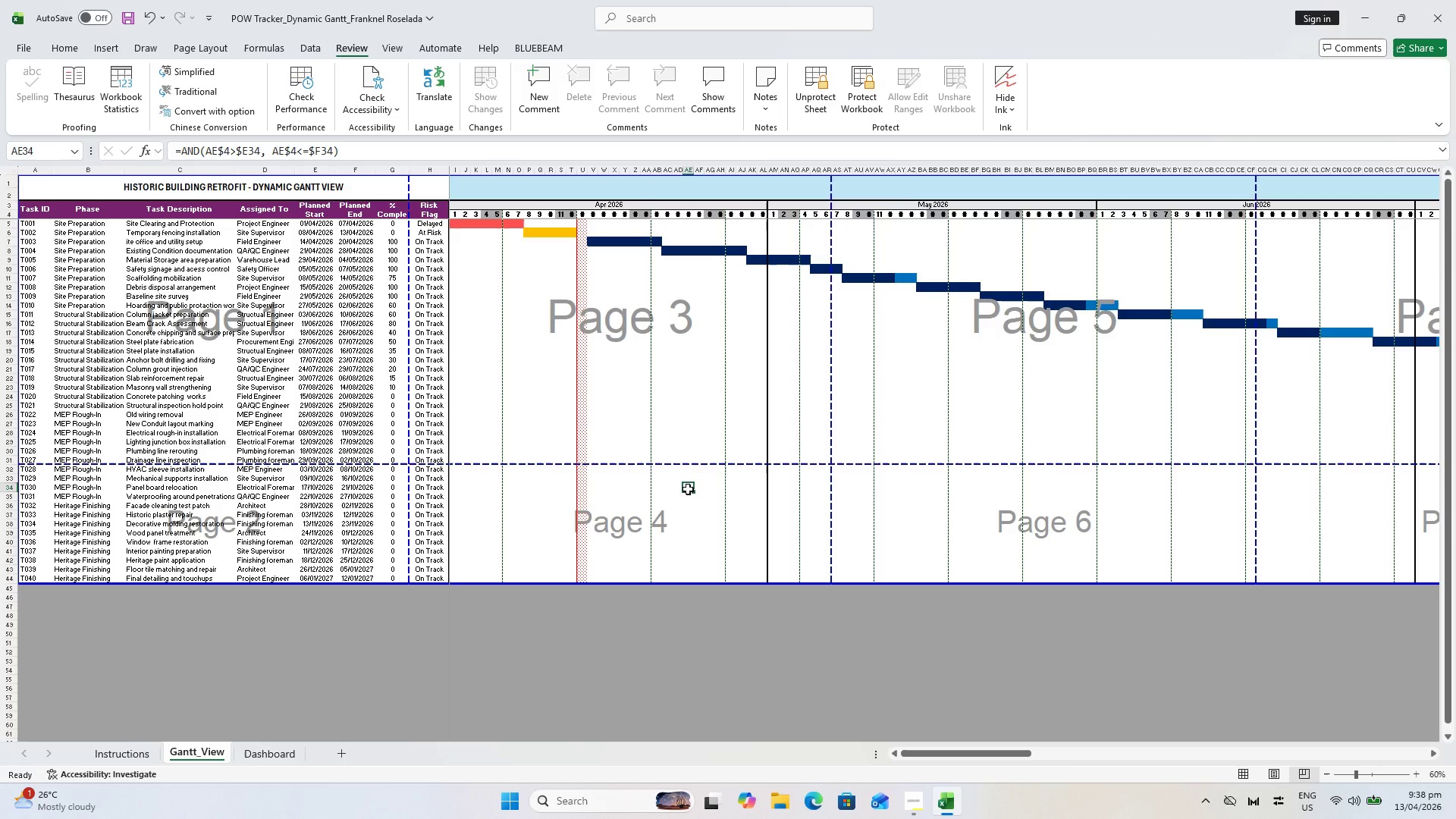 
scroll: coordinate [688, 496], scroll_direction: up, amount: 4.0
 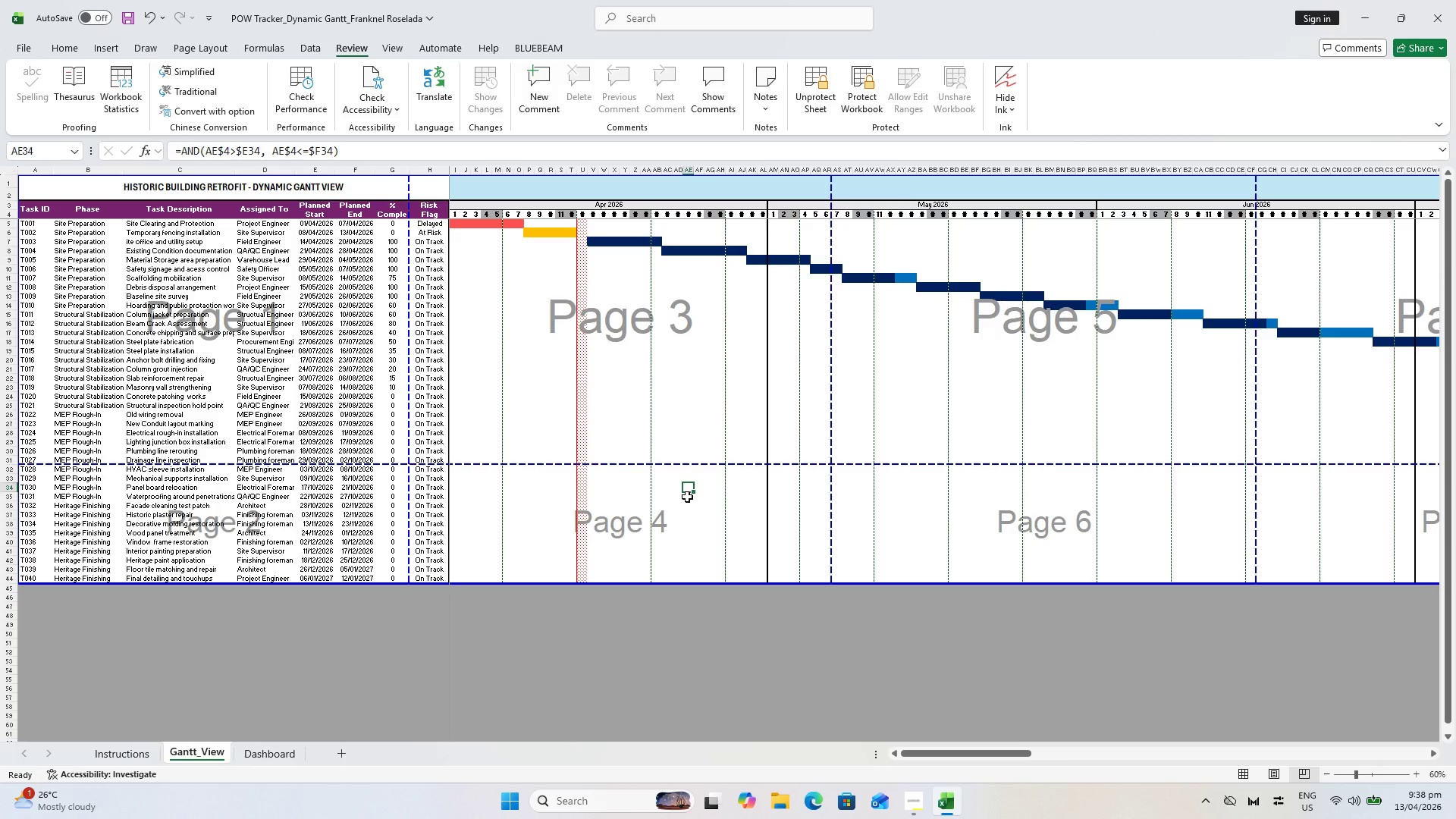 
key(Control+S)
 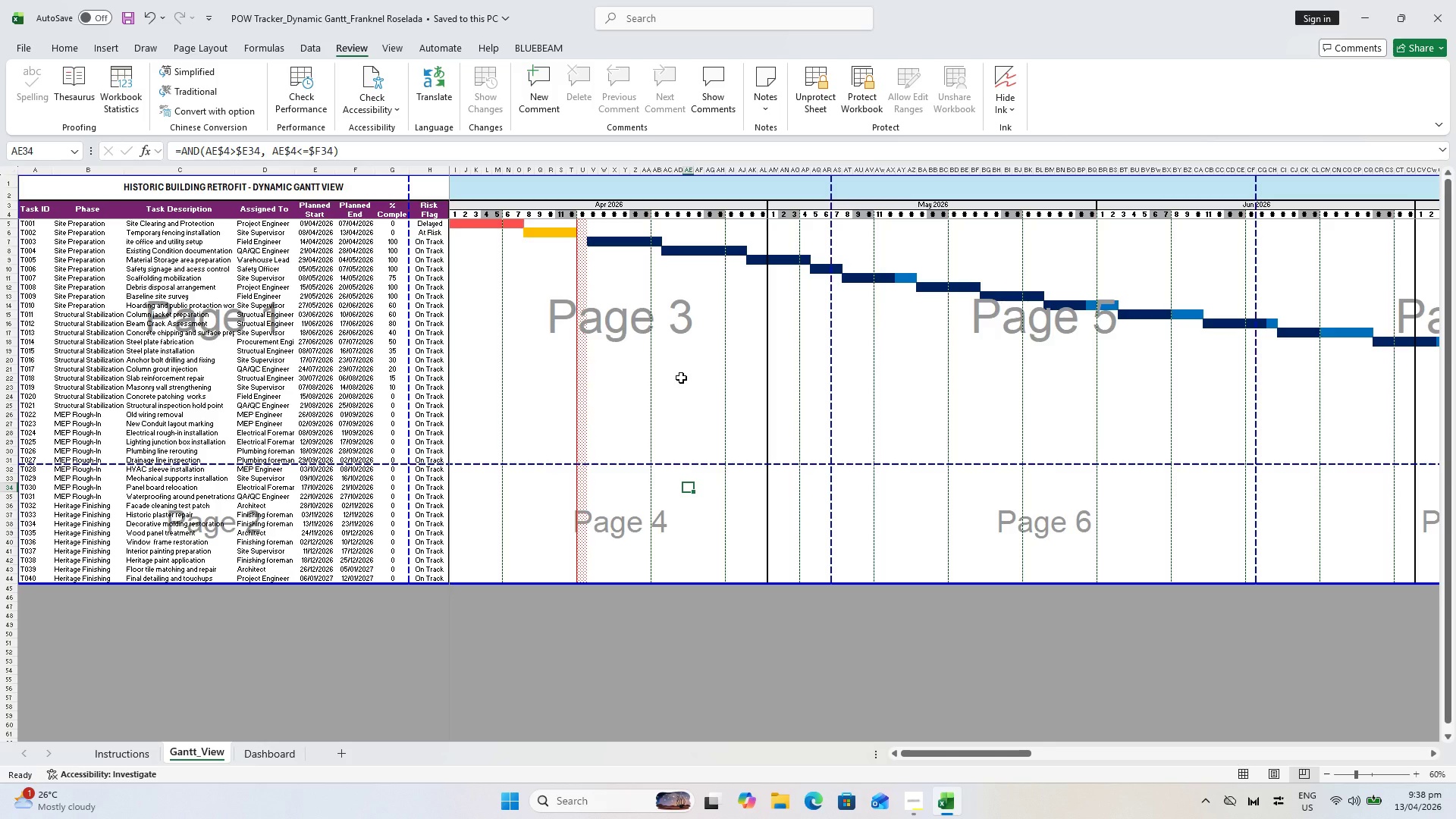 
wait(16.06)
 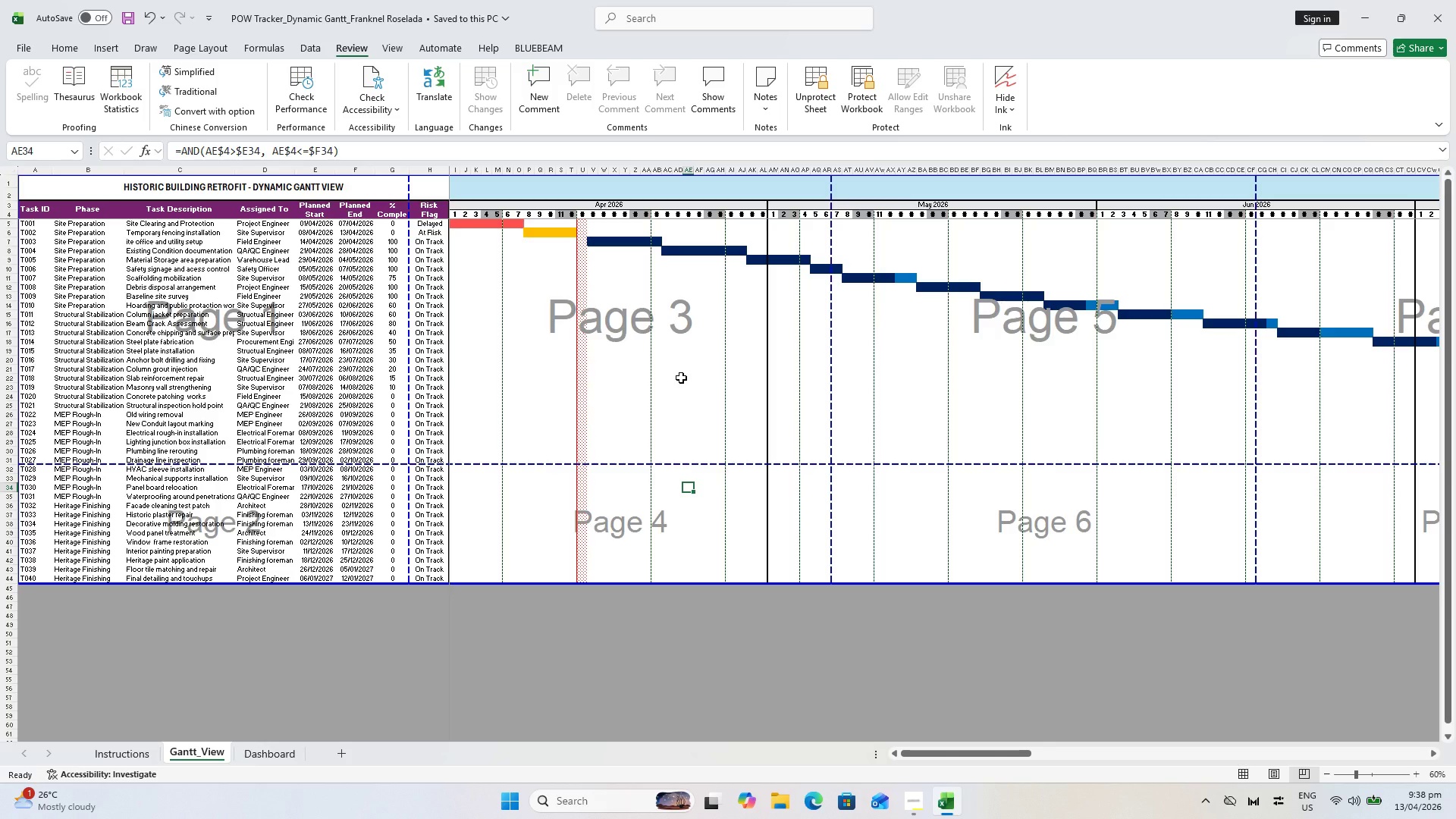 
left_click([267, 751])
 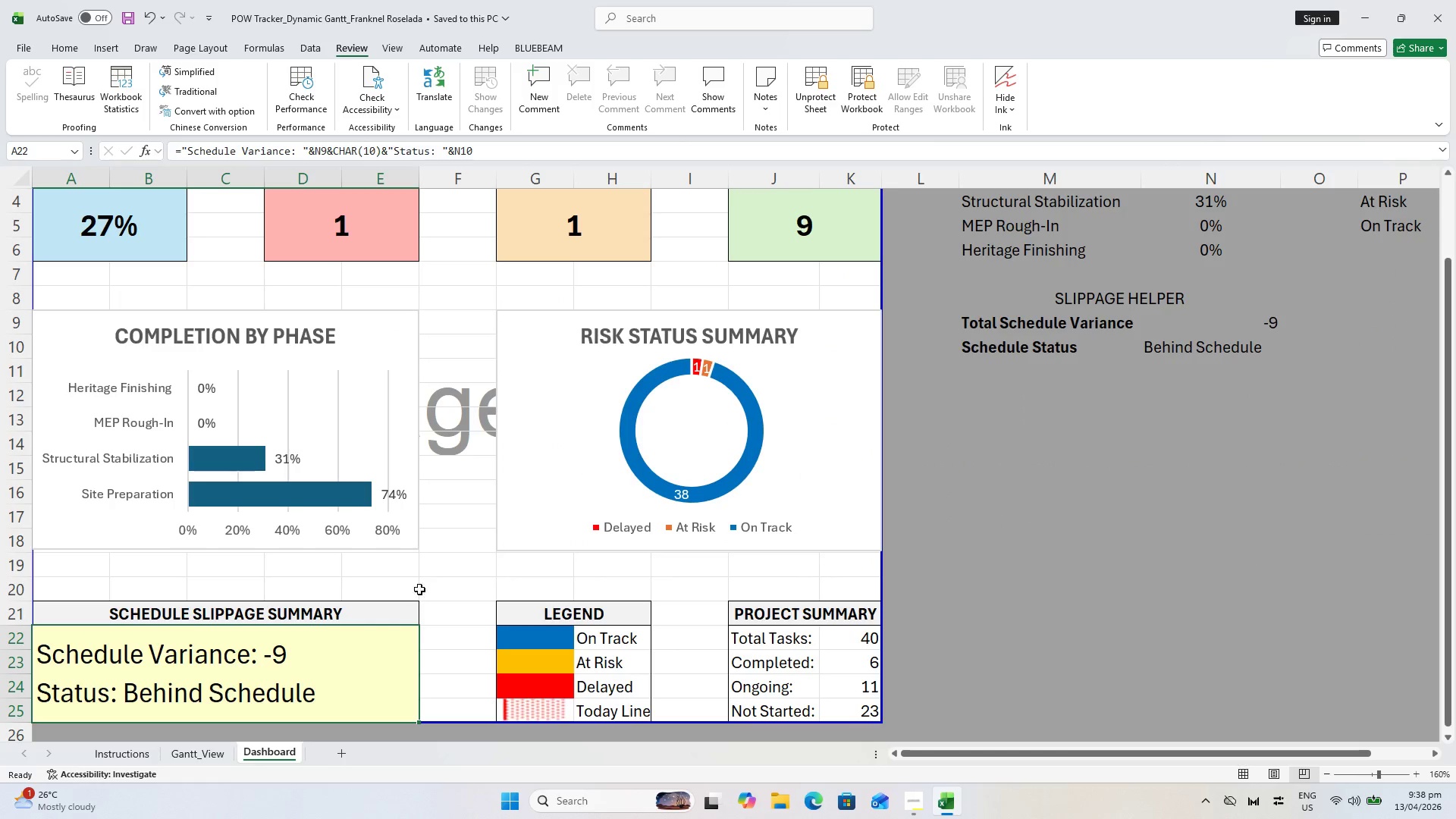 
scroll: coordinate [431, 573], scroll_direction: up, amount: 5.0
 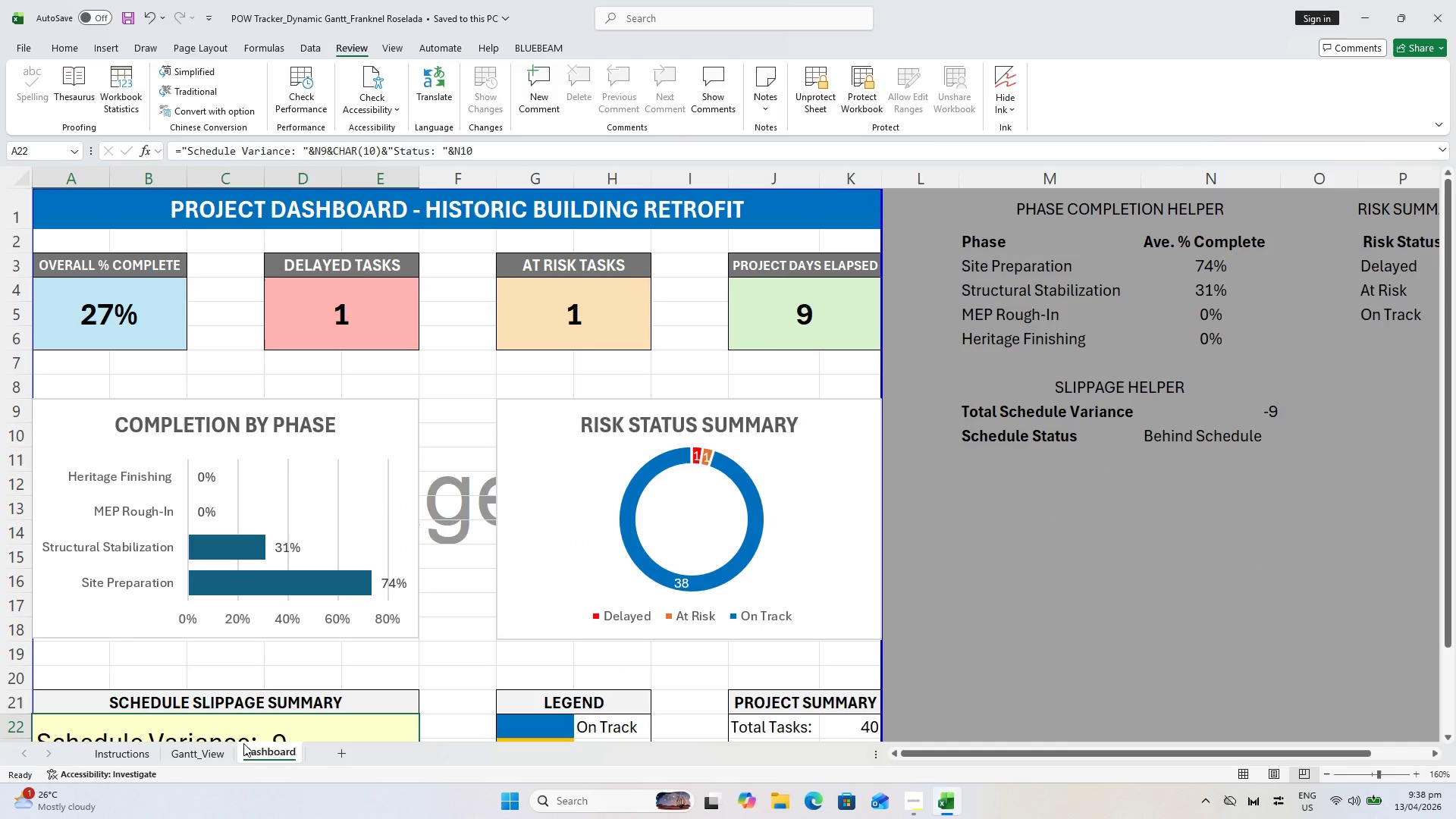 
left_click([223, 758])
 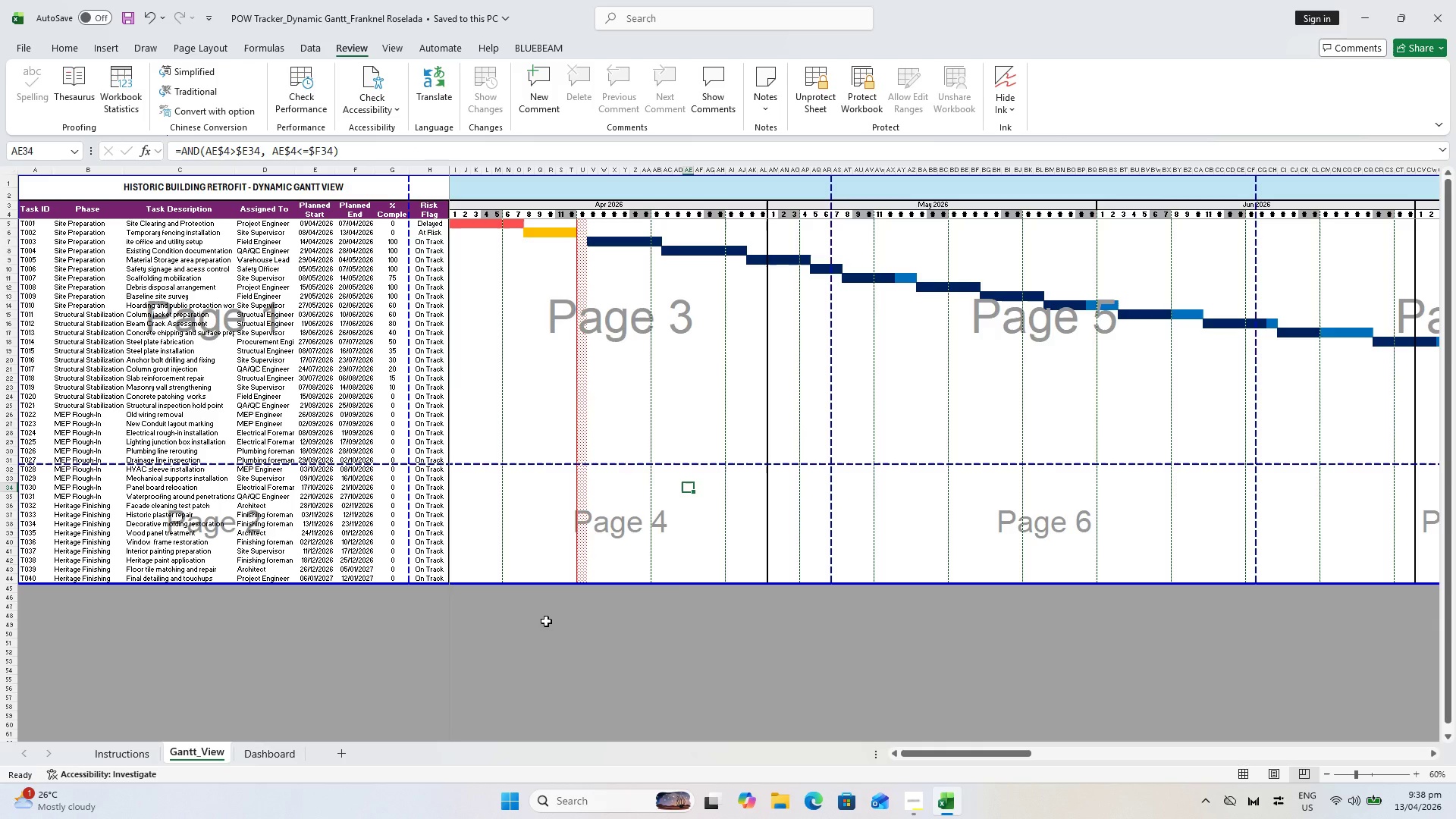 
scroll: coordinate [493, 538], scroll_direction: up, amount: 3.0
 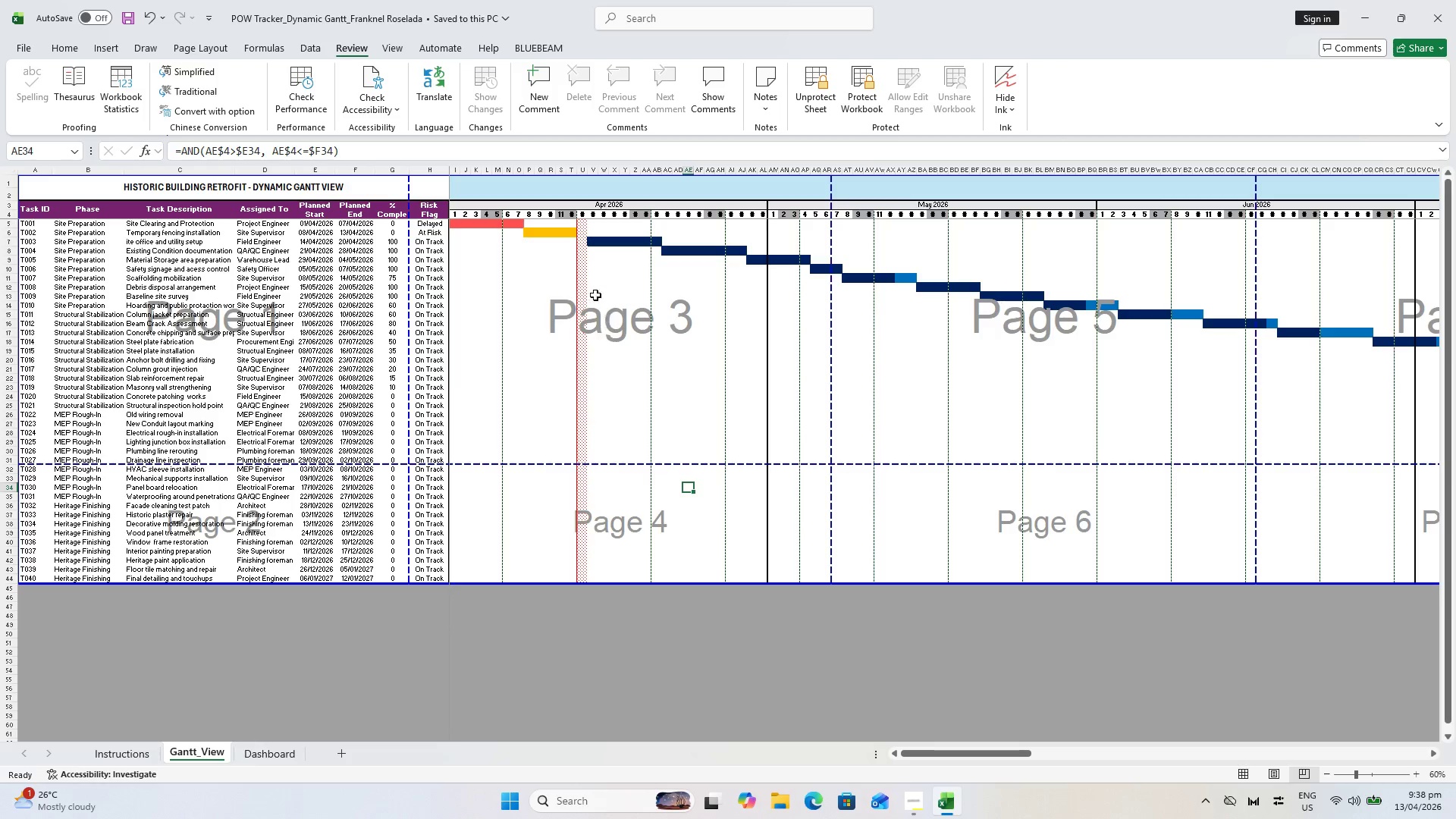 
hold_key(key=ControlLeft, duration=0.45)
scroll: coordinate [585, 249], scroll_direction: up, amount: 2.0
 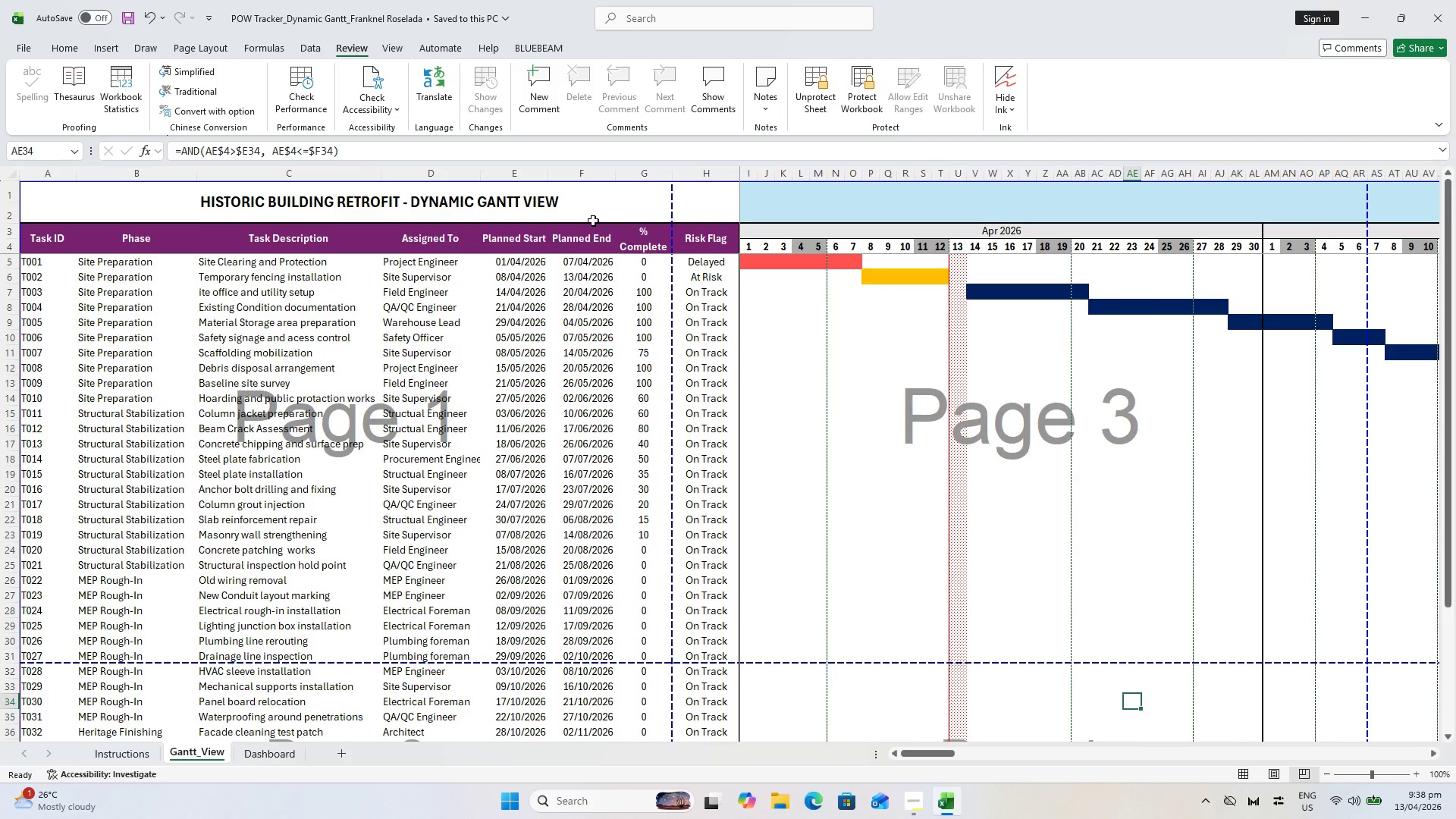 
wait(6.6)
 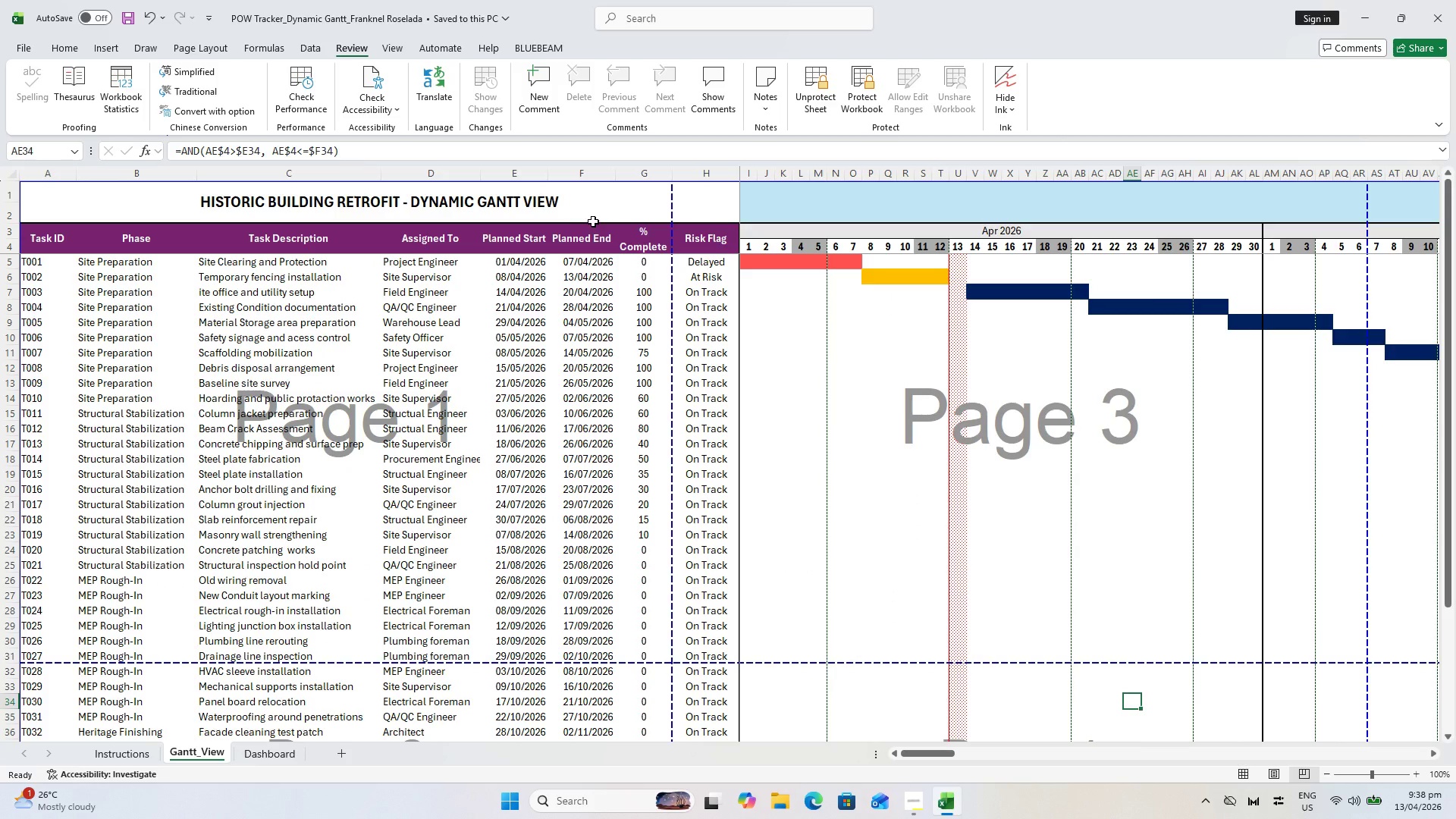 
key(Space)
 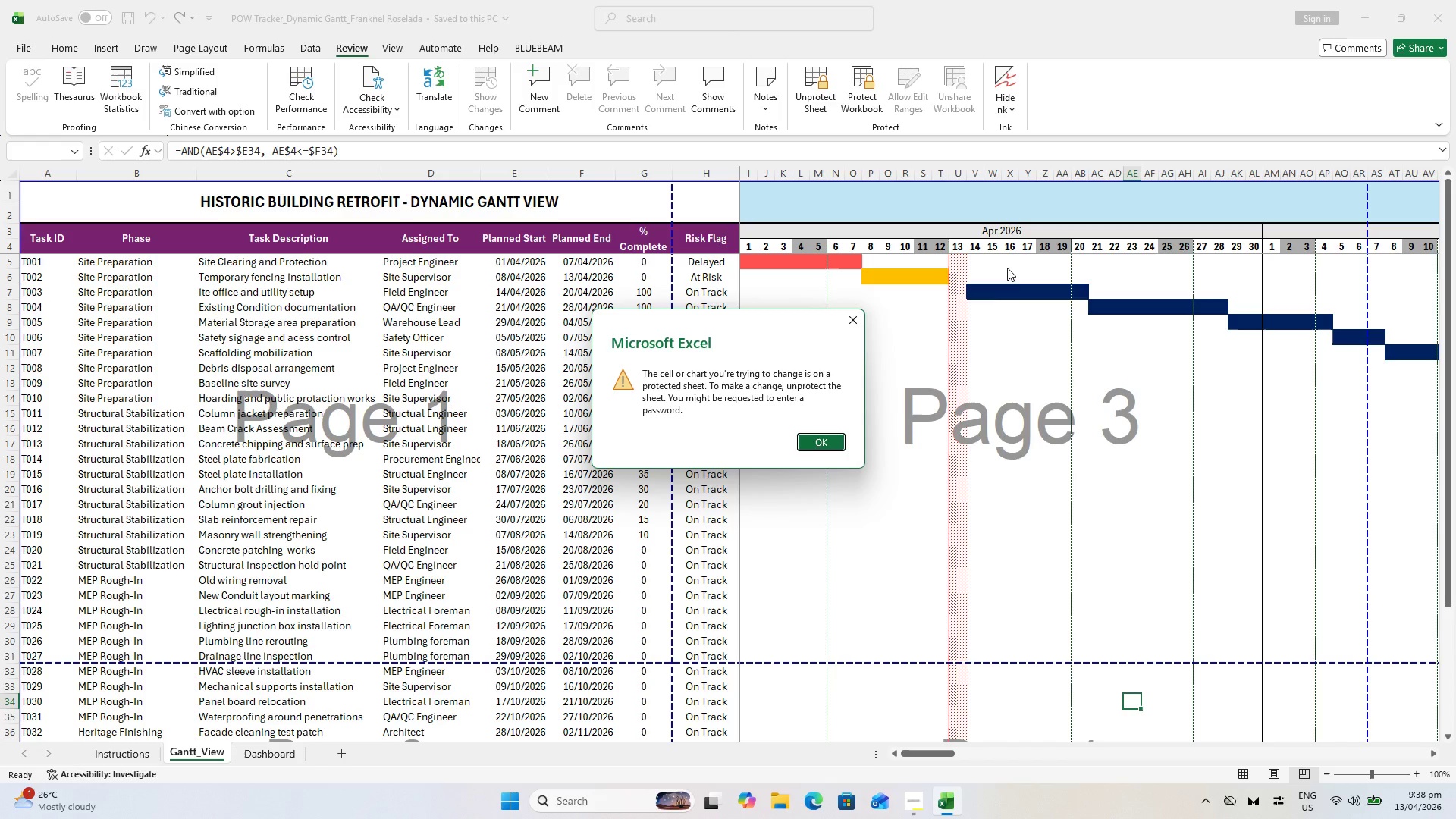 
left_click([855, 322])
 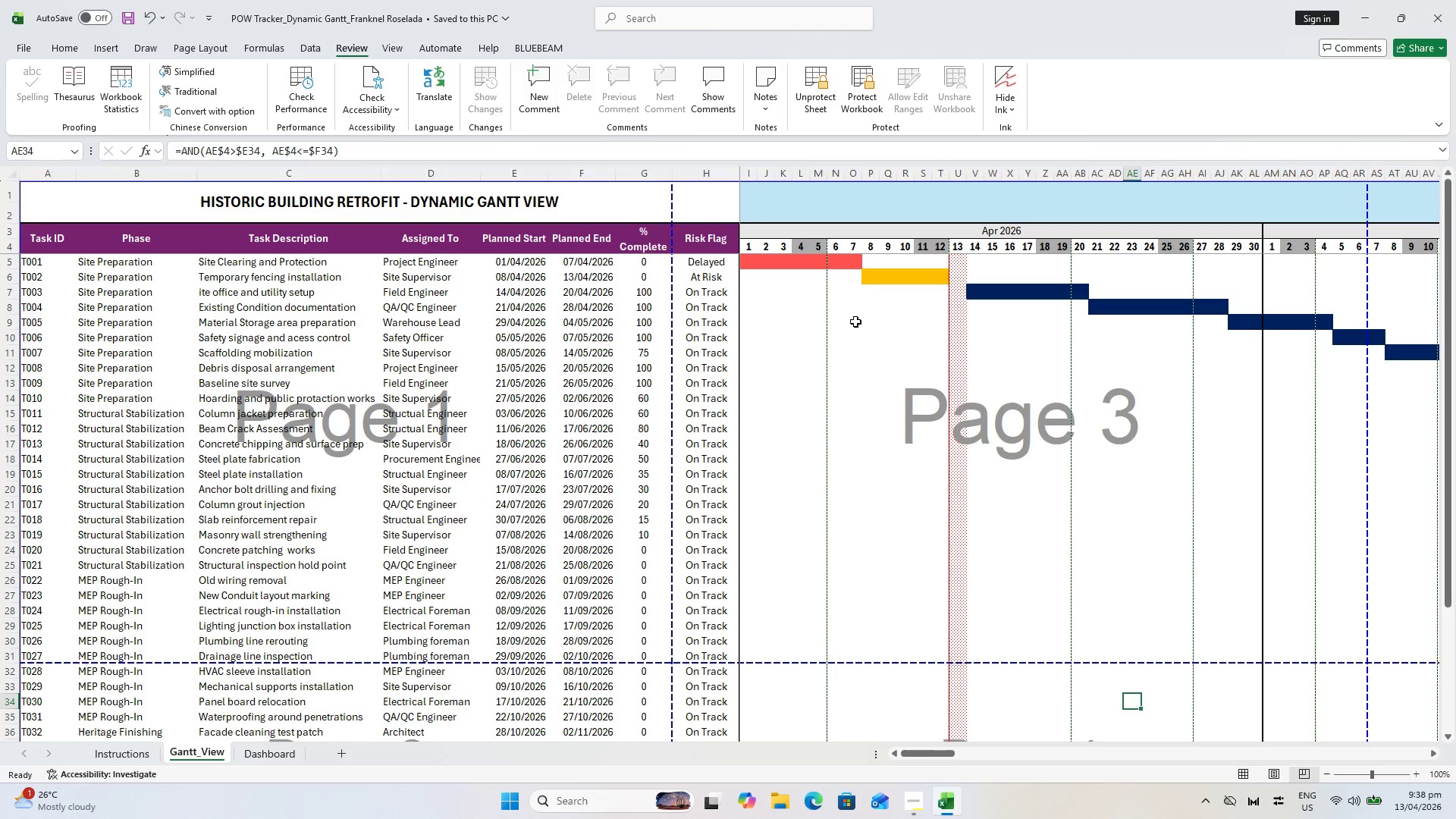 
wait(23.73)
 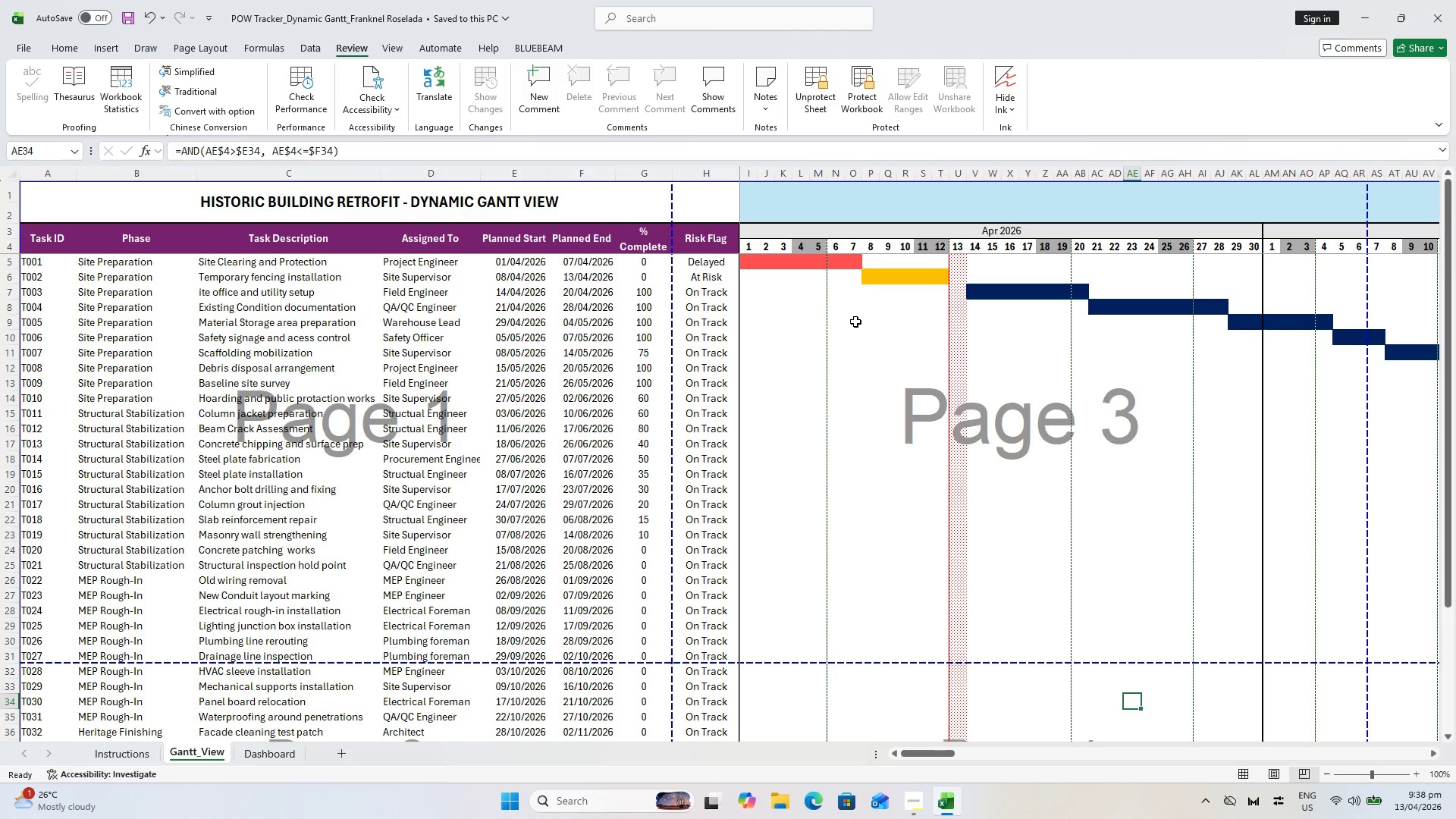 
scroll: coordinate [1199, 790], scroll_direction: up, amount: 2.0
 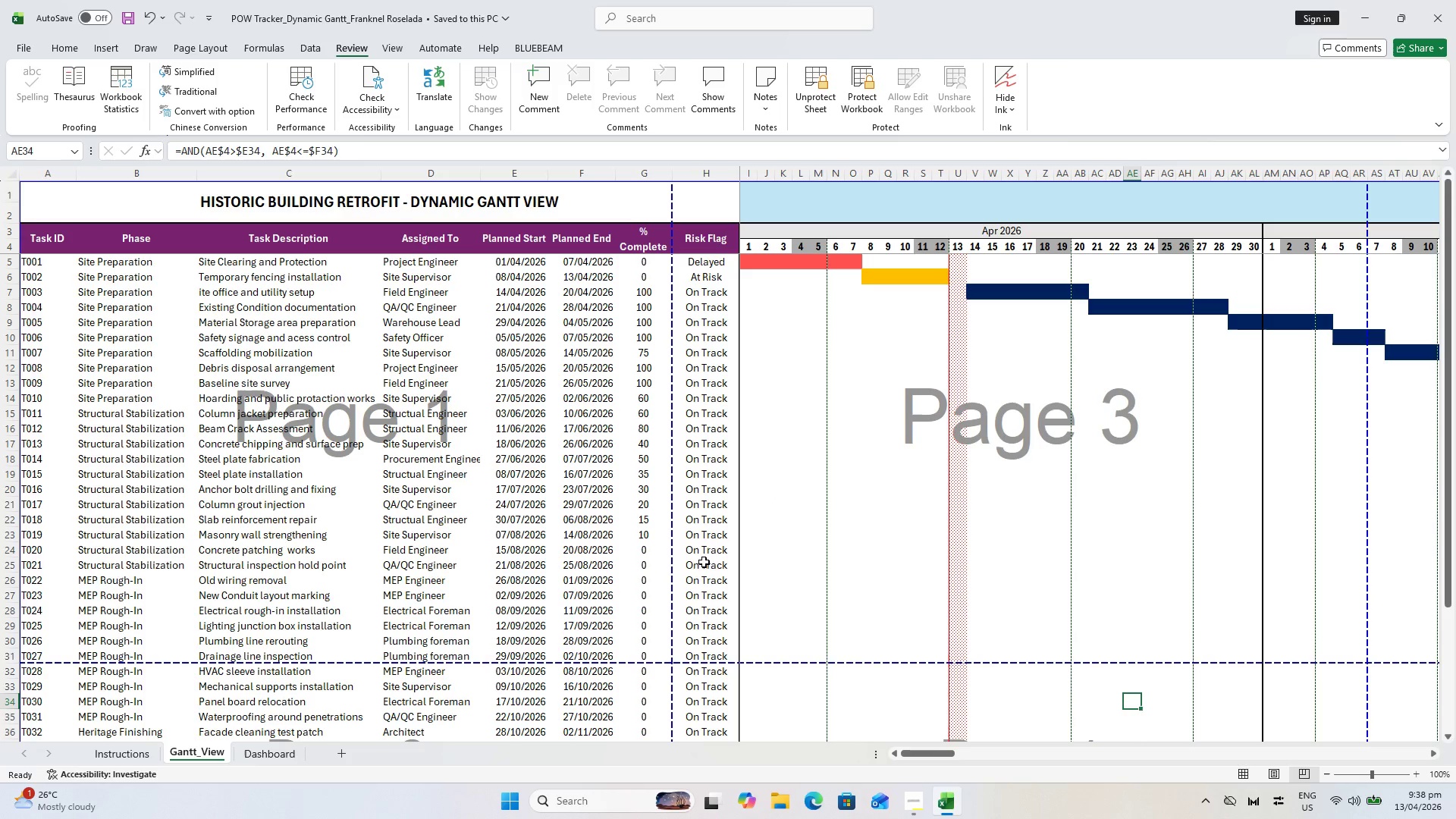 
key(Control+ControlLeft)
 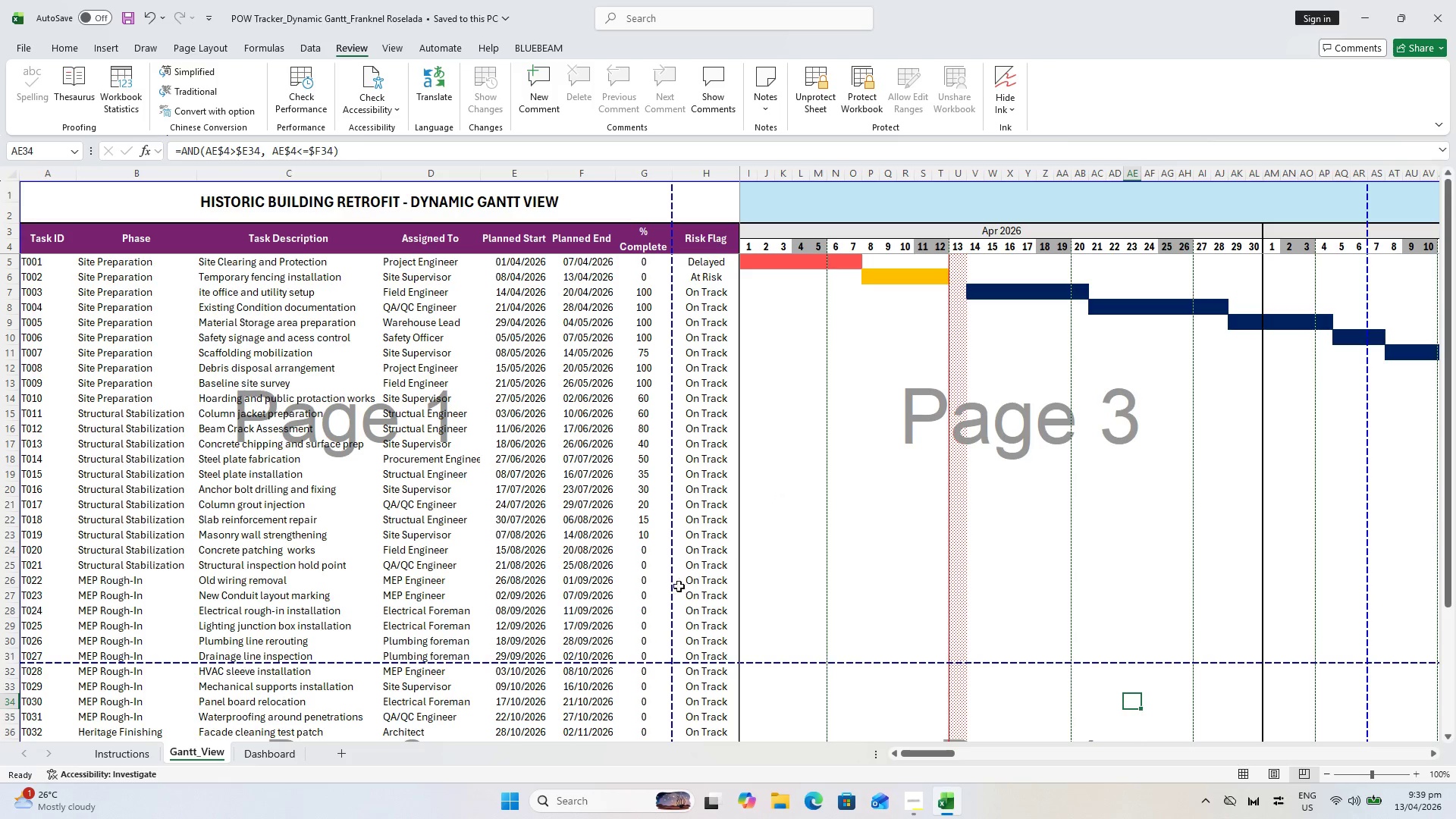 
key(Control+S)
 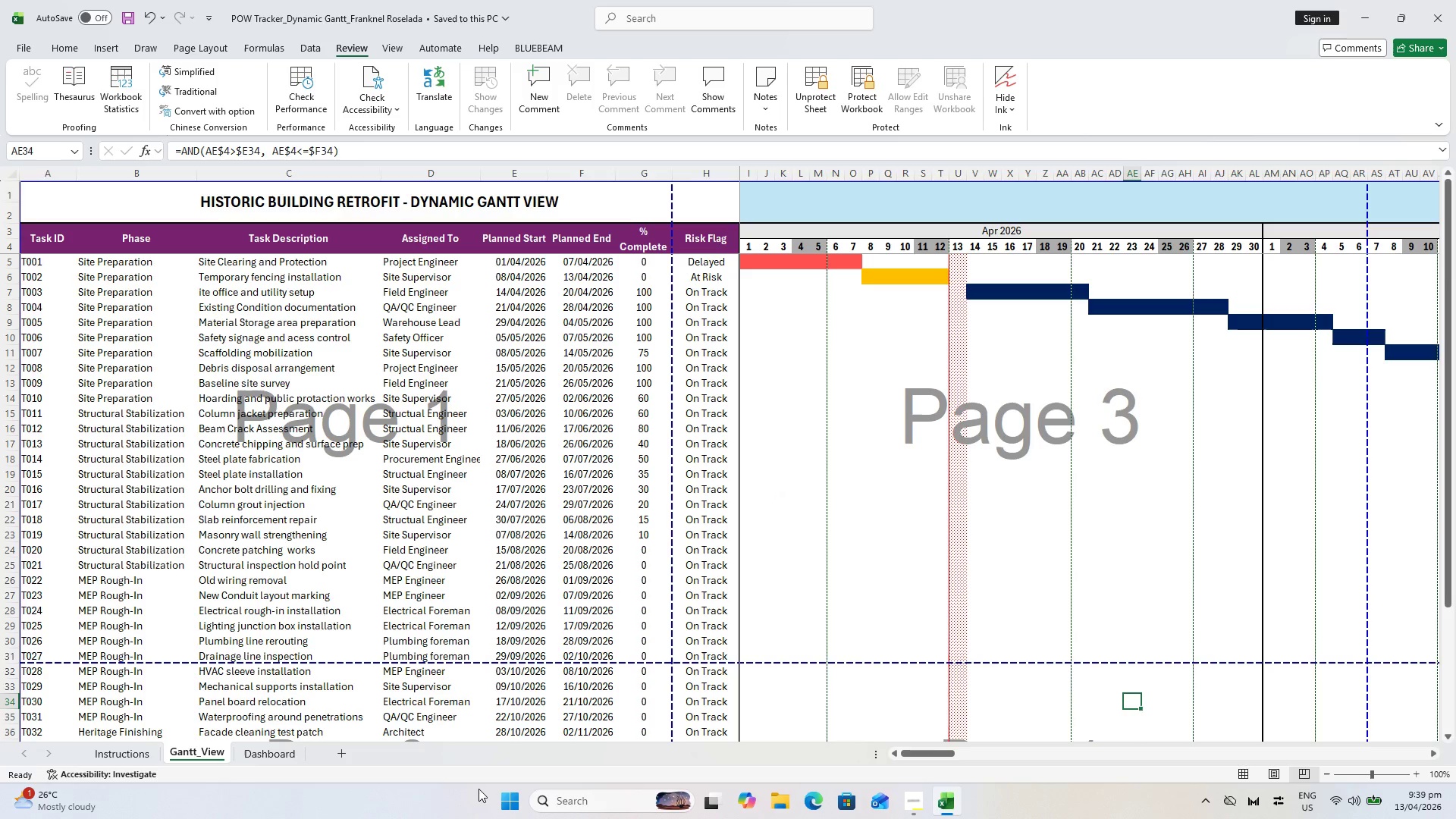 
key(Alt+AltLeft)
 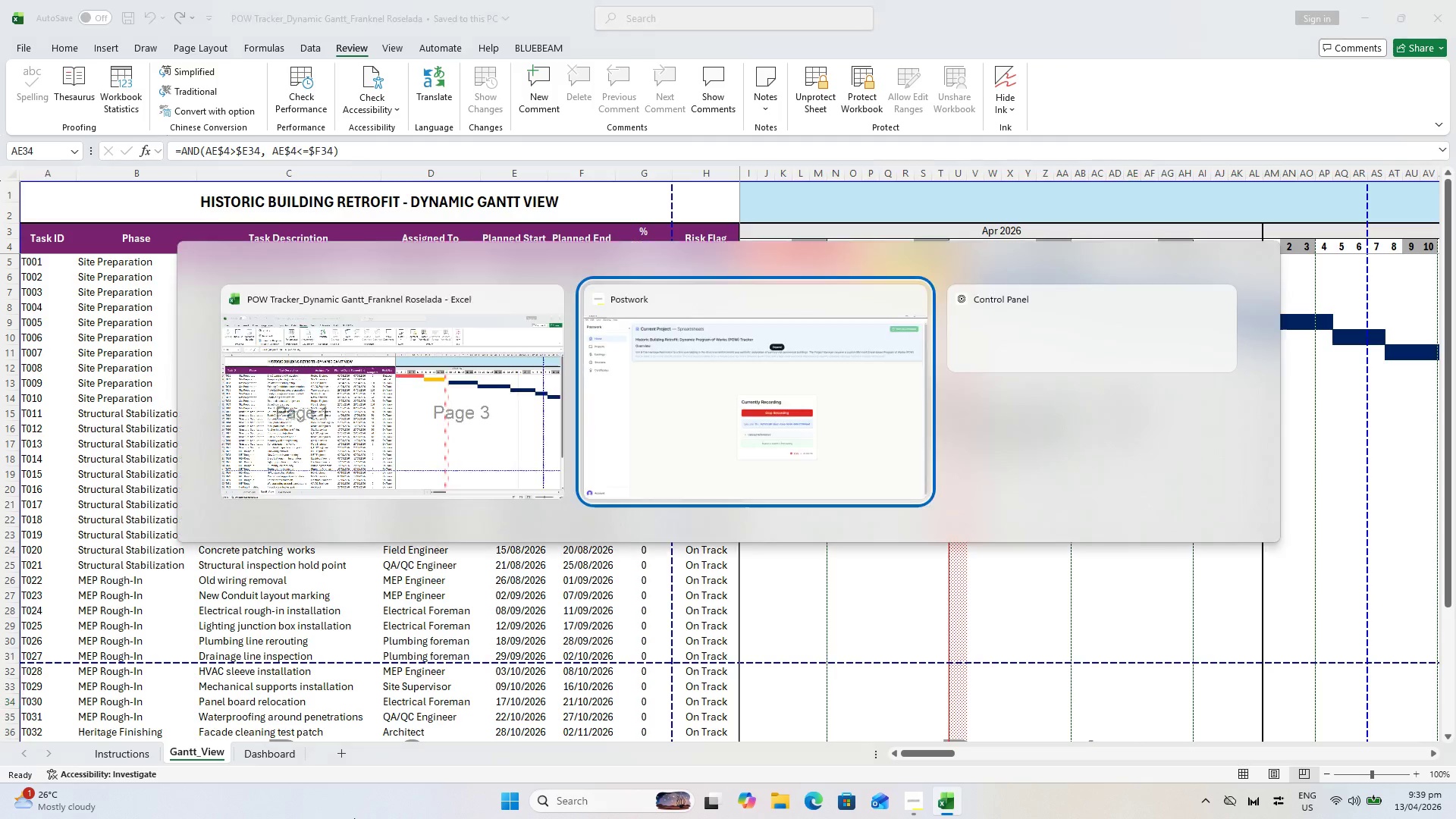 
key(Alt+Tab)